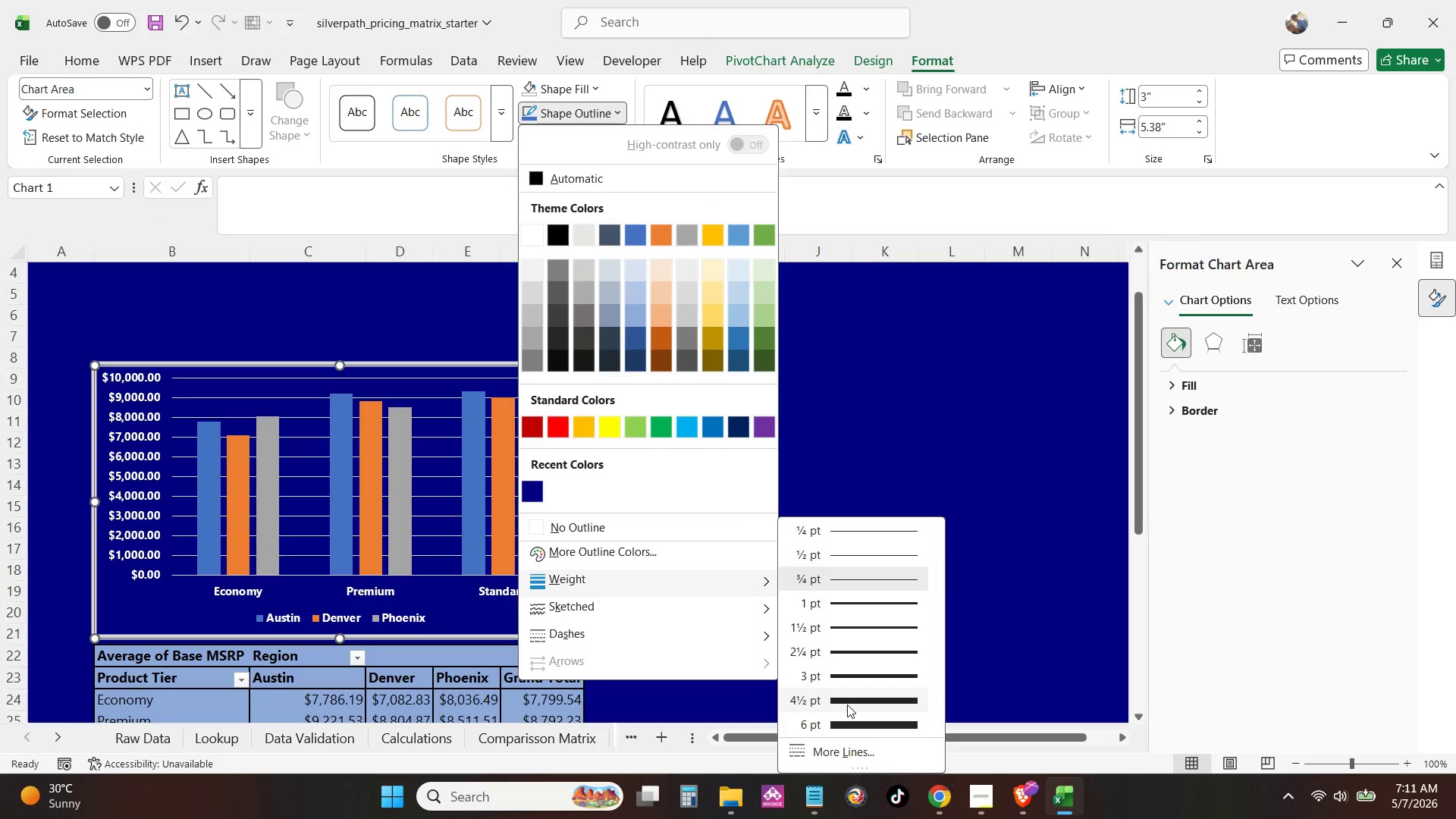 
double_click([916, 579])
 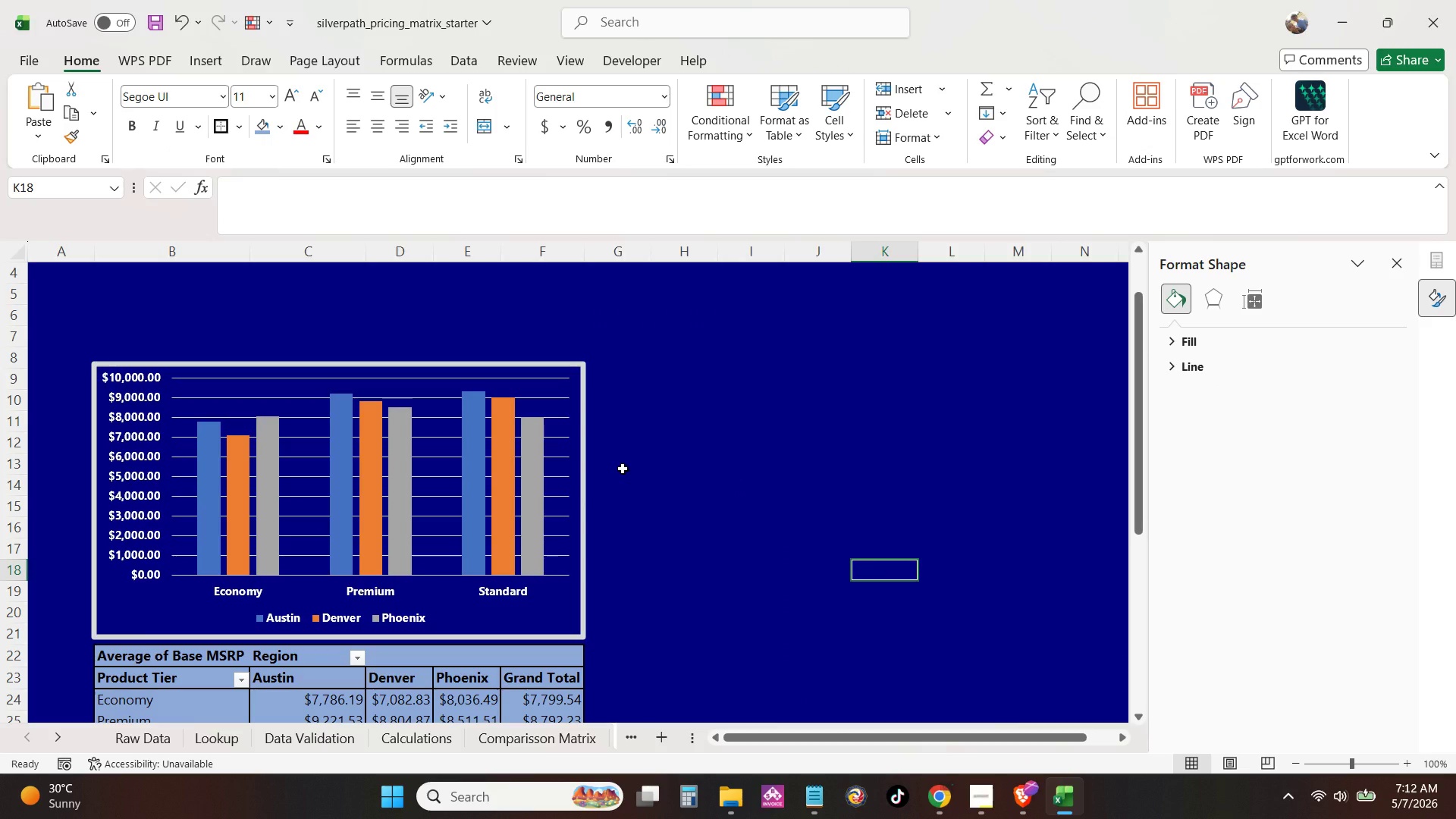 
scroll: coordinate [623, 469], scroll_direction: down, amount: 2.0
 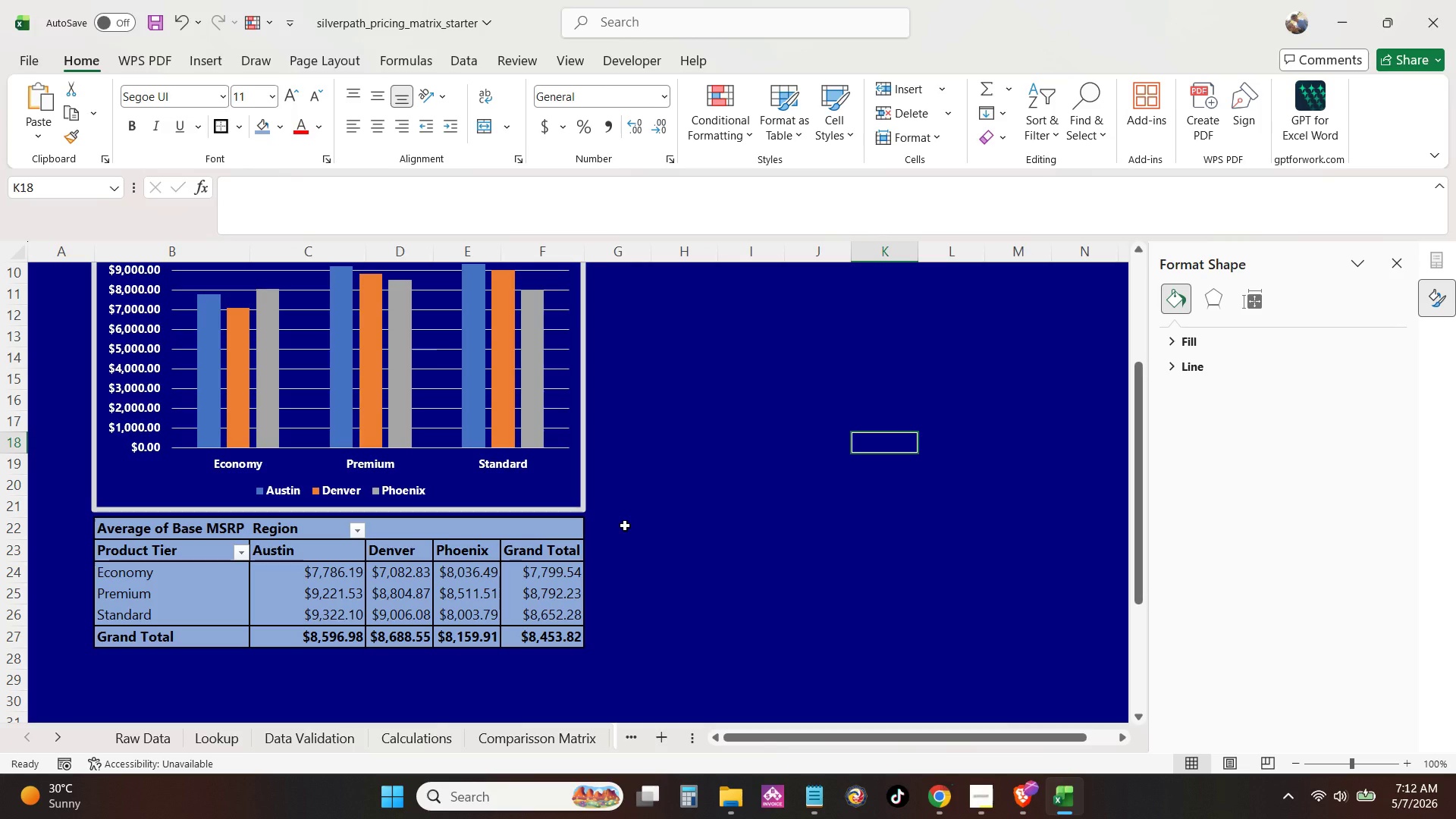 
scroll: coordinate [625, 528], scroll_direction: up, amount: 3.0
 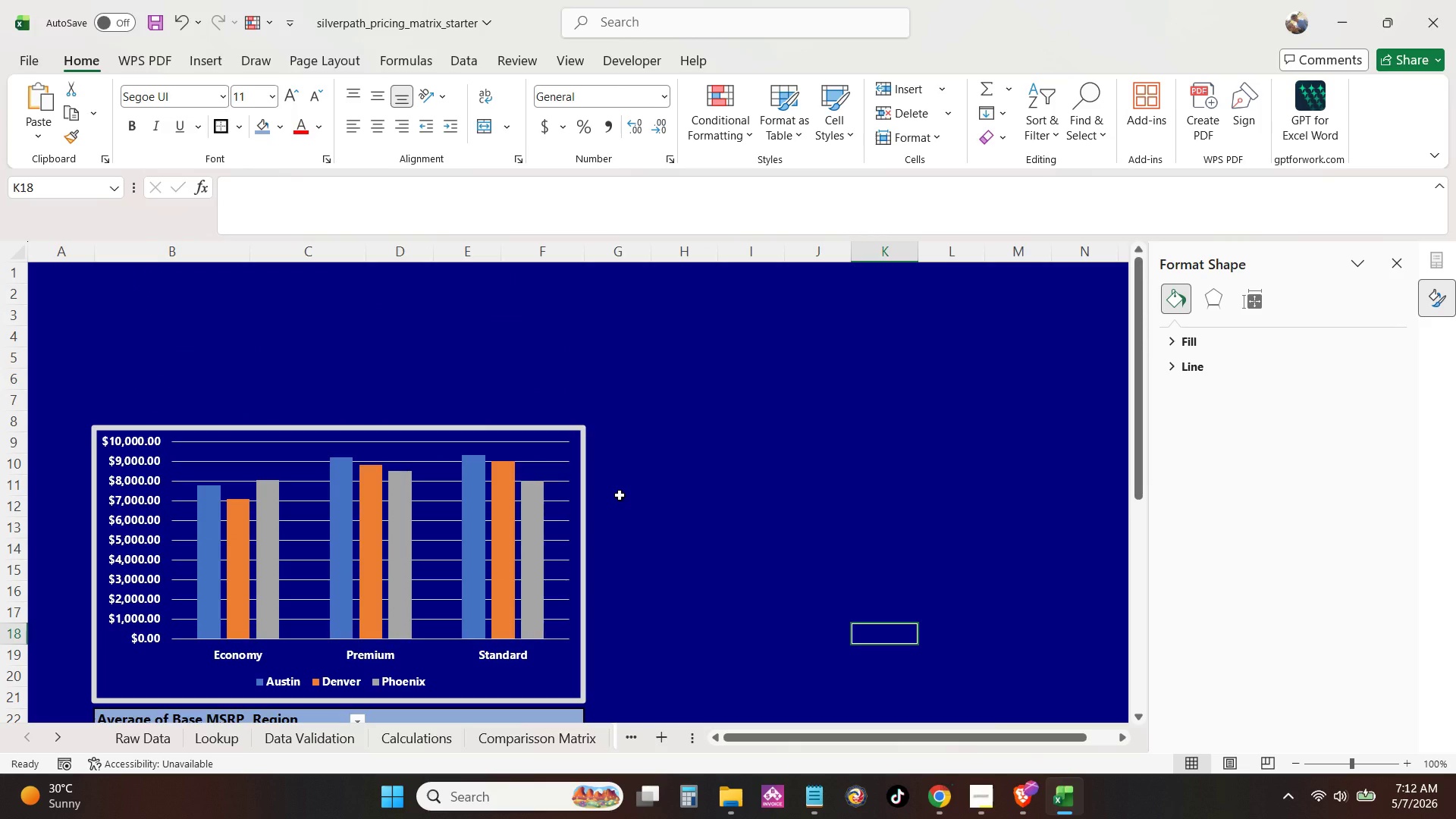 
wait(9.13)
 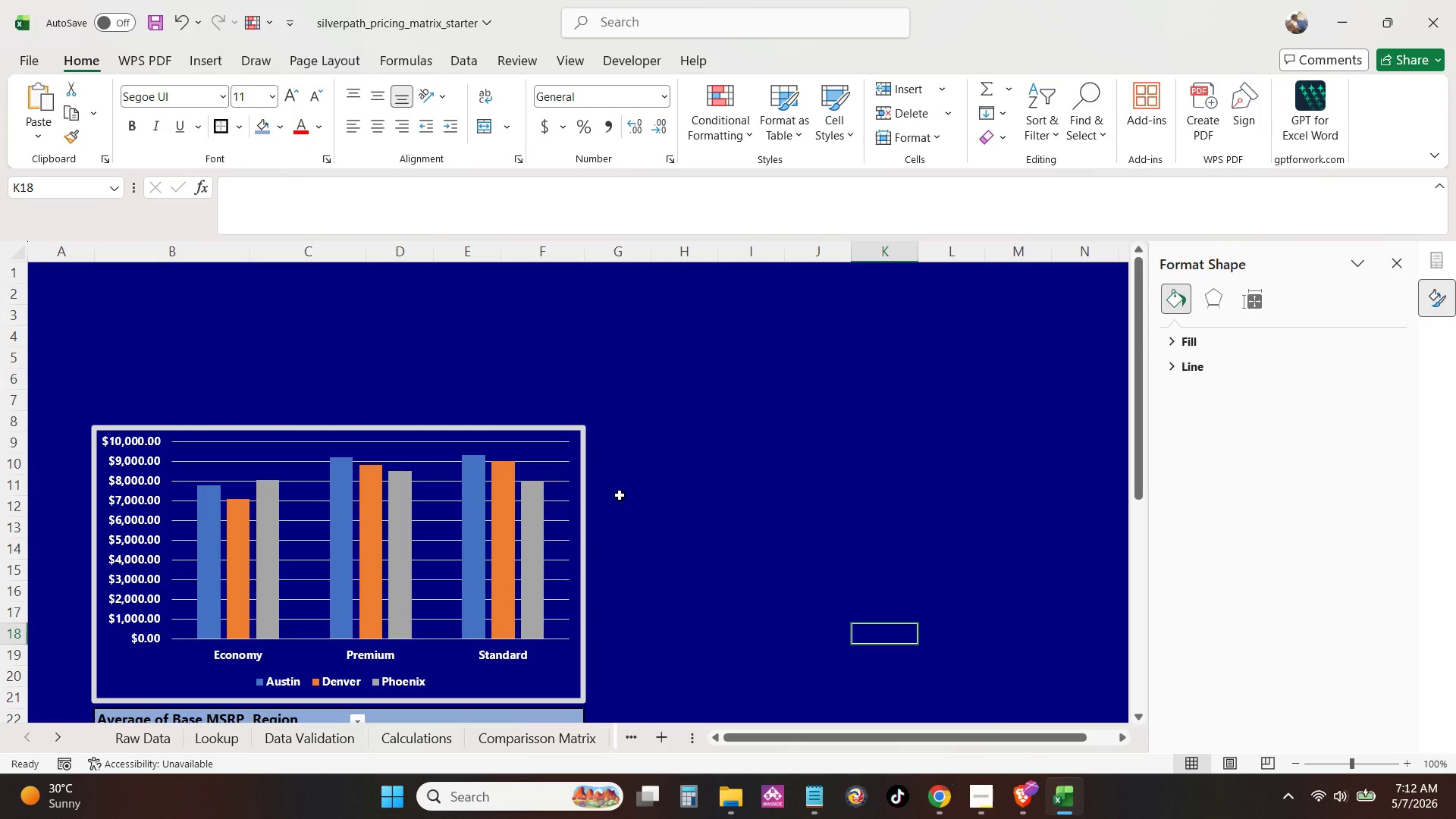 
scroll: coordinate [595, 544], scroll_direction: down, amount: 3.0
 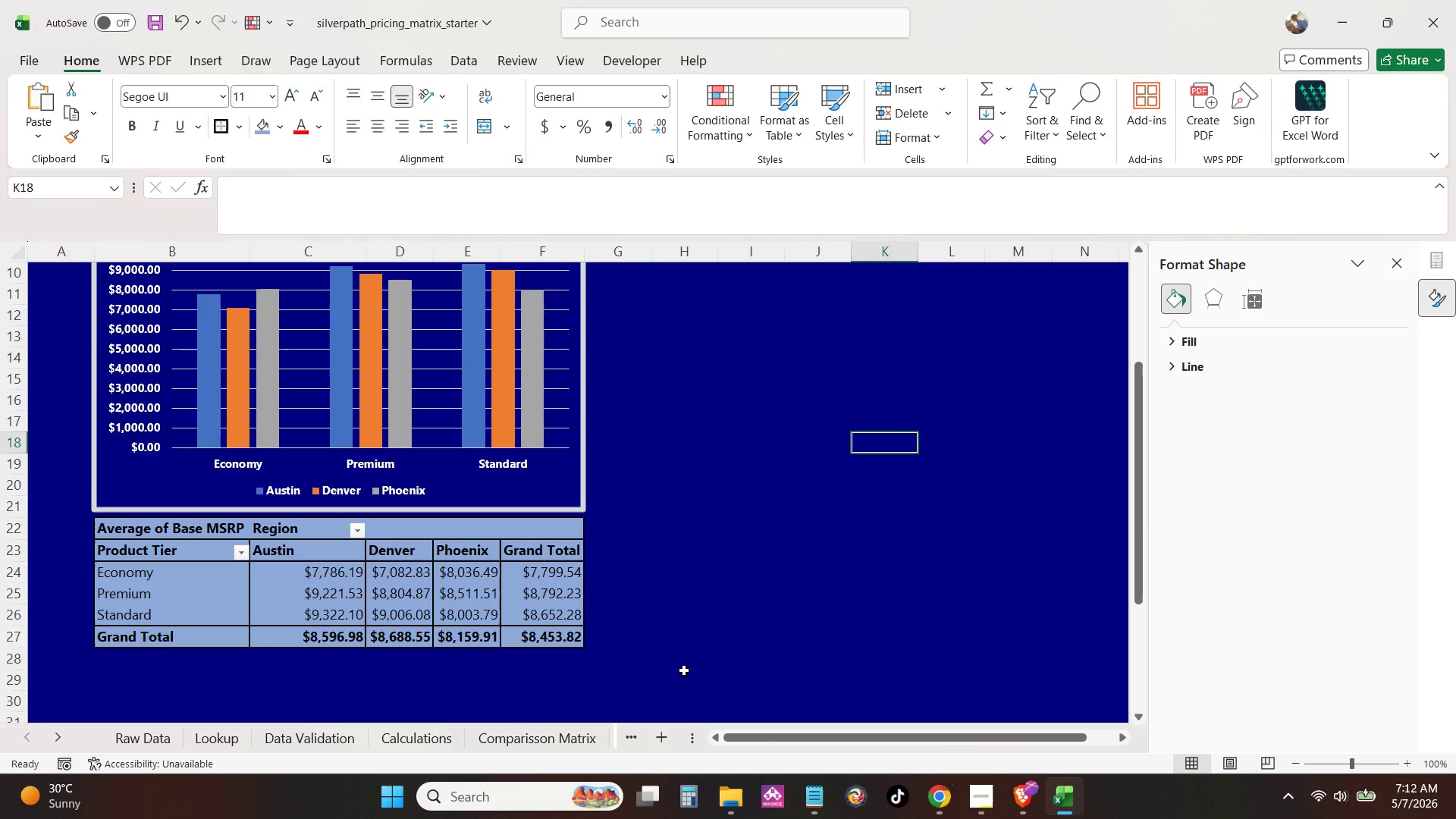 
scroll: coordinate [641, 690], scroll_direction: up, amount: 2.0